 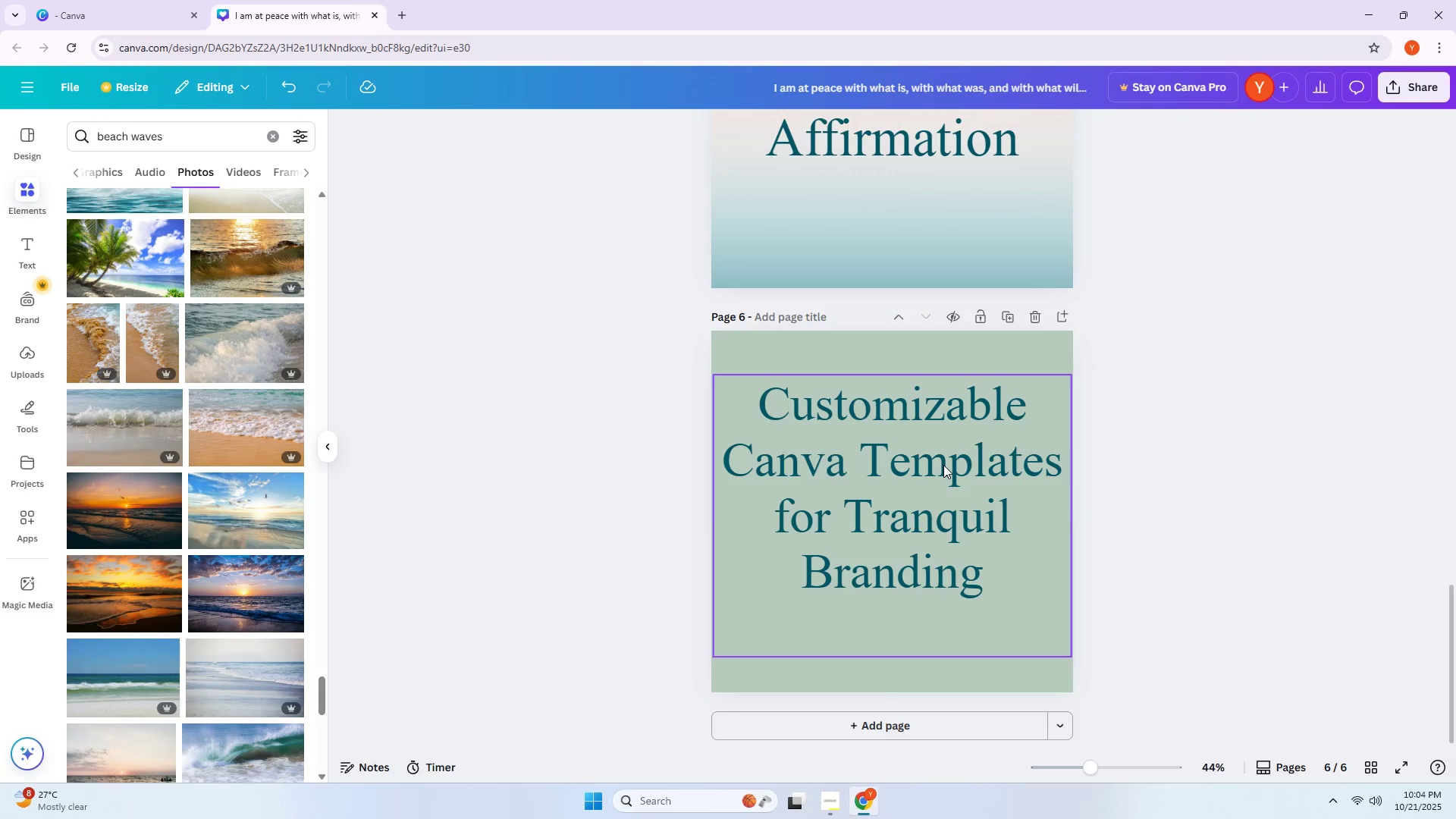 
left_click_drag(start_coordinate=[943, 465], to_coordinate=[944, 473])
 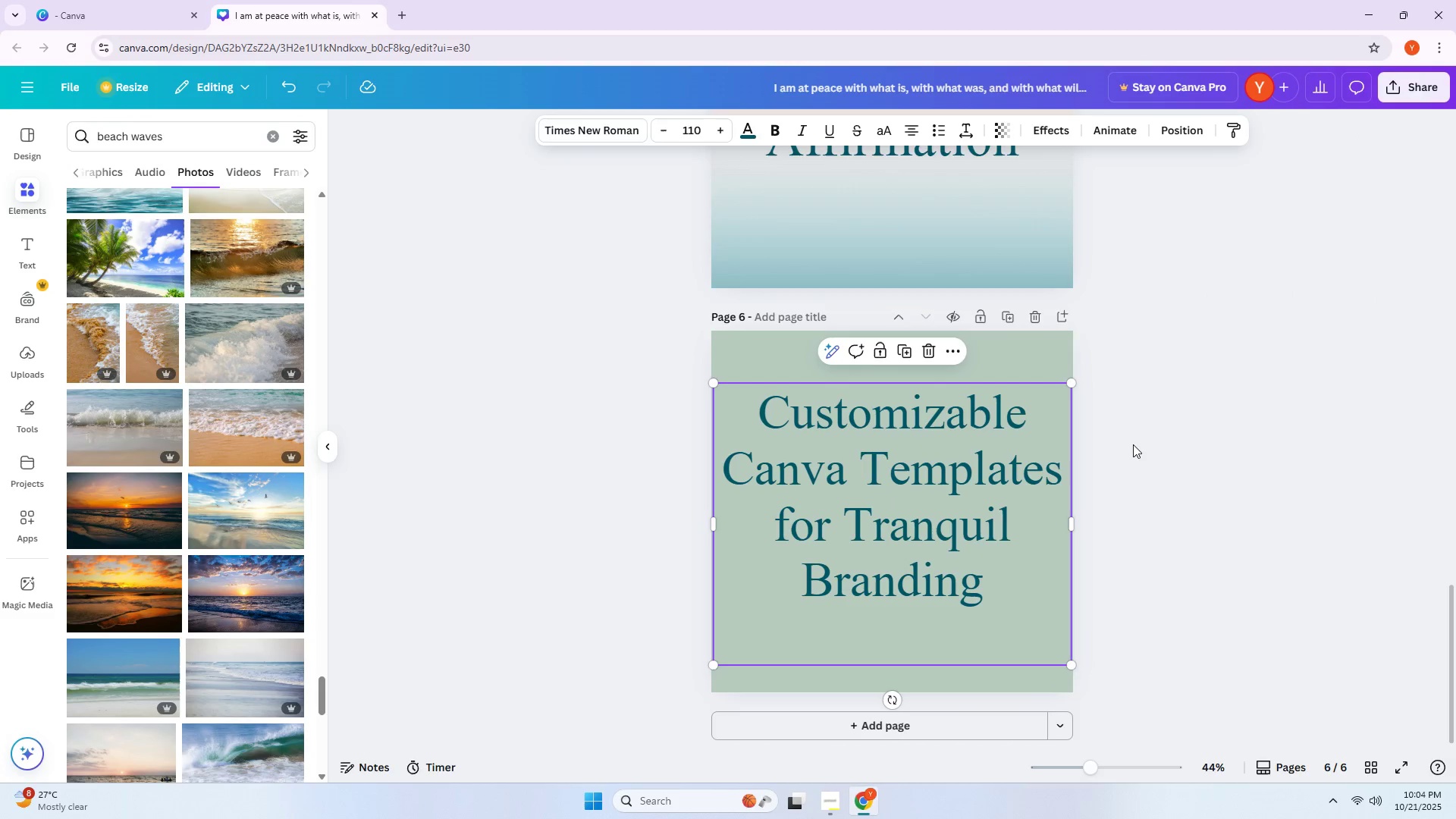 
left_click([1134, 444])
 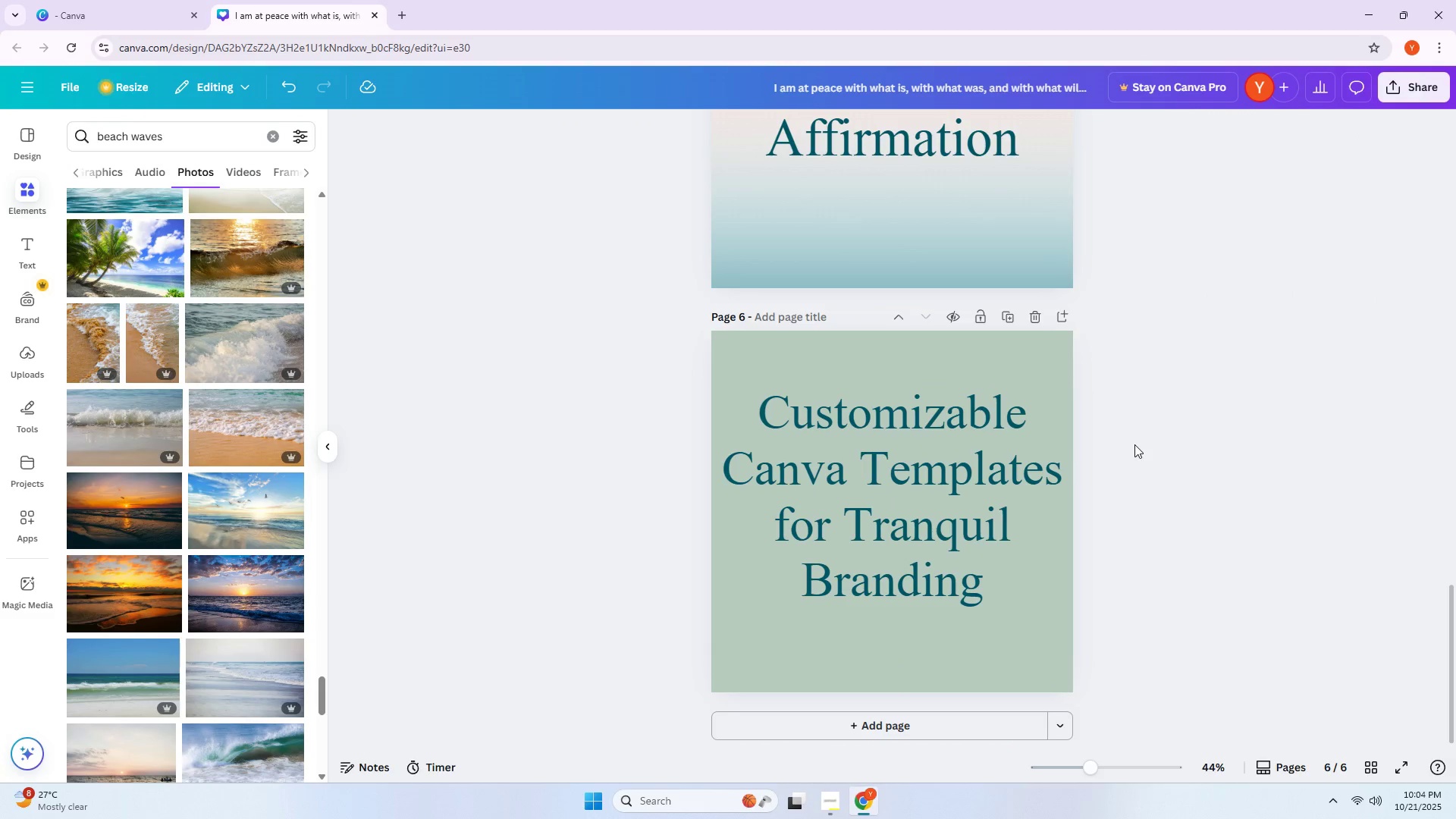 
key(Alt+AltLeft)
 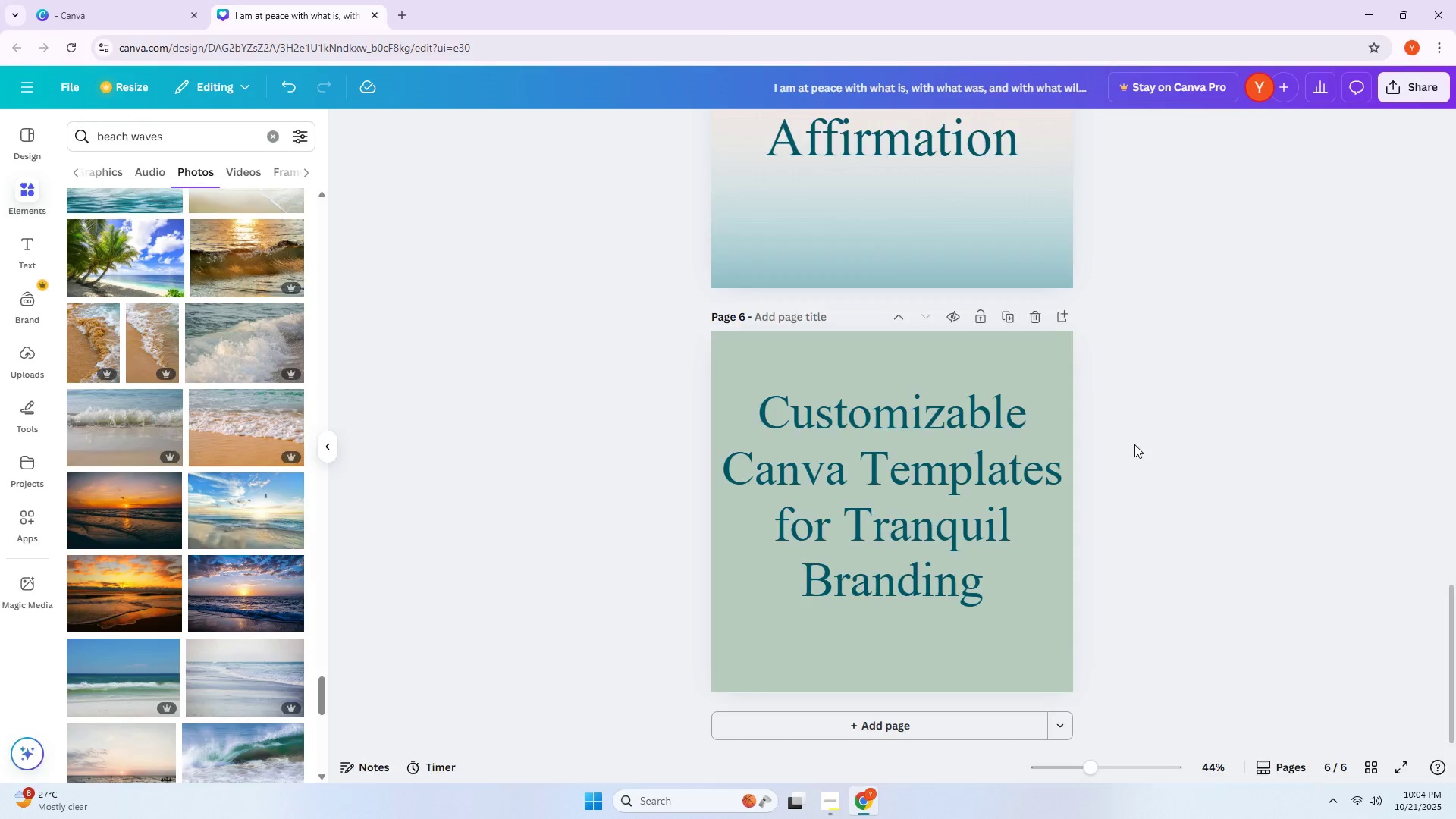 
key(Alt+Tab)